 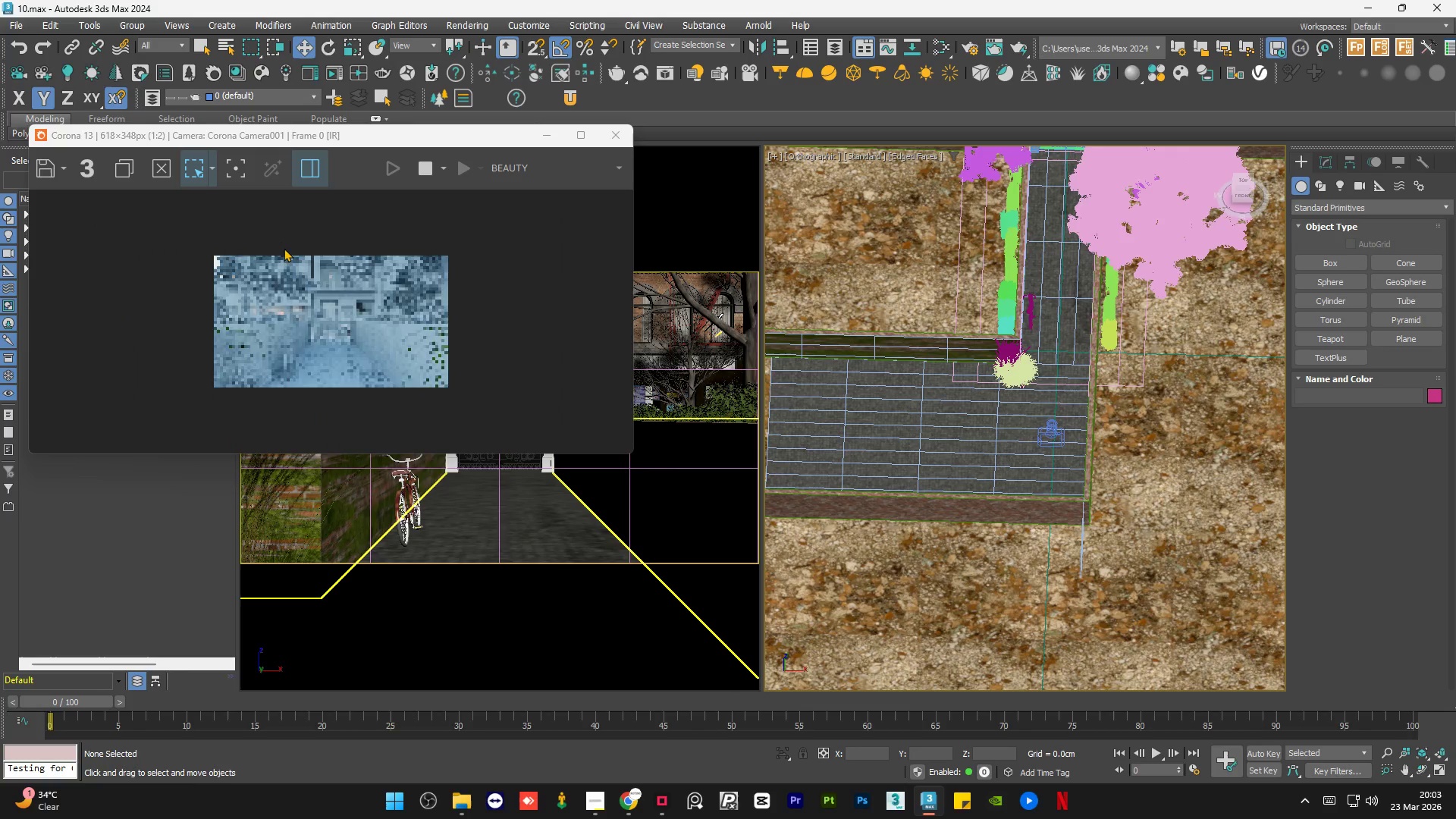 
scroll: coordinate [317, 347], scroll_direction: up, amount: 1.0
 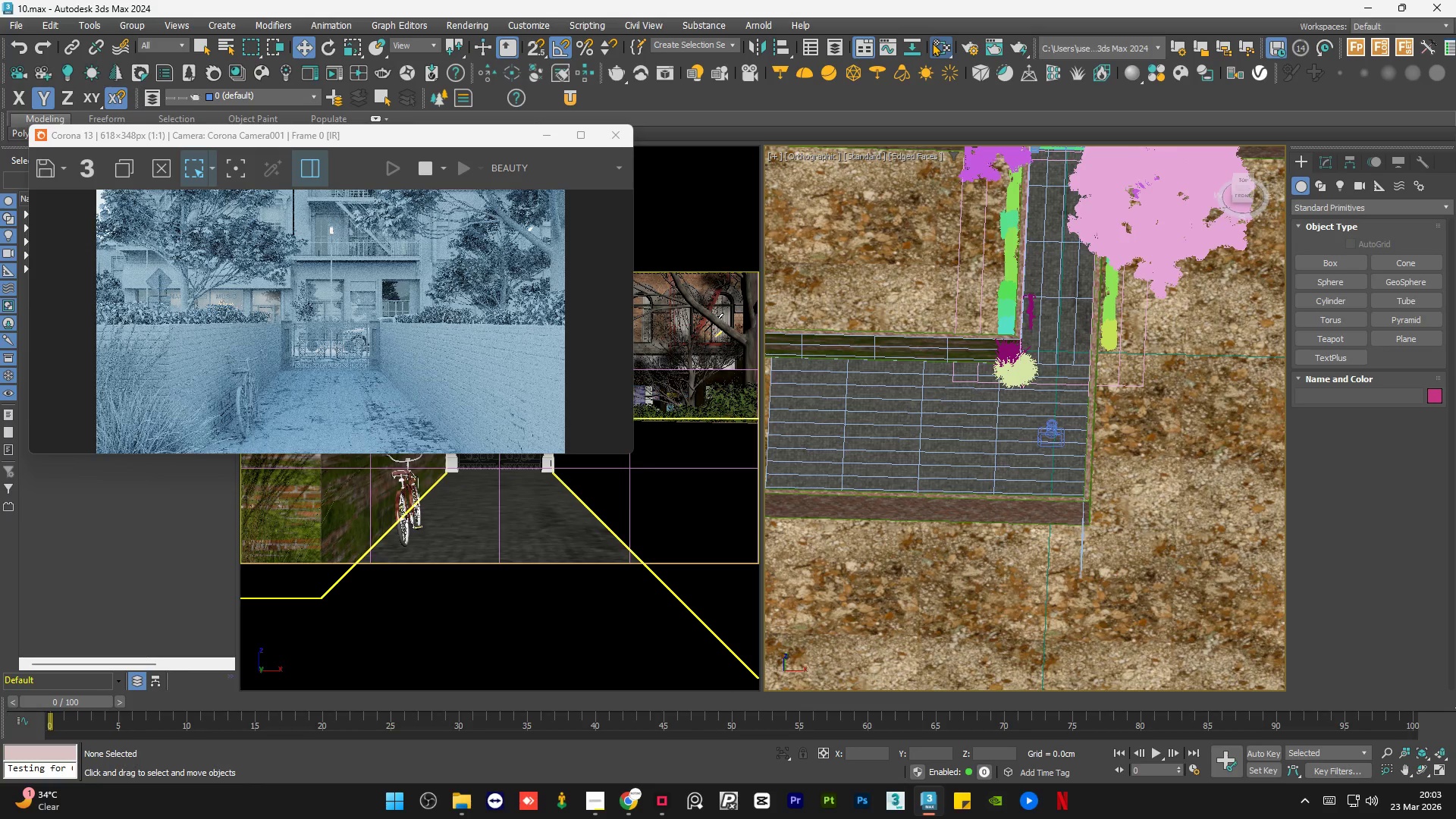 
mouse_move([995, 267])
 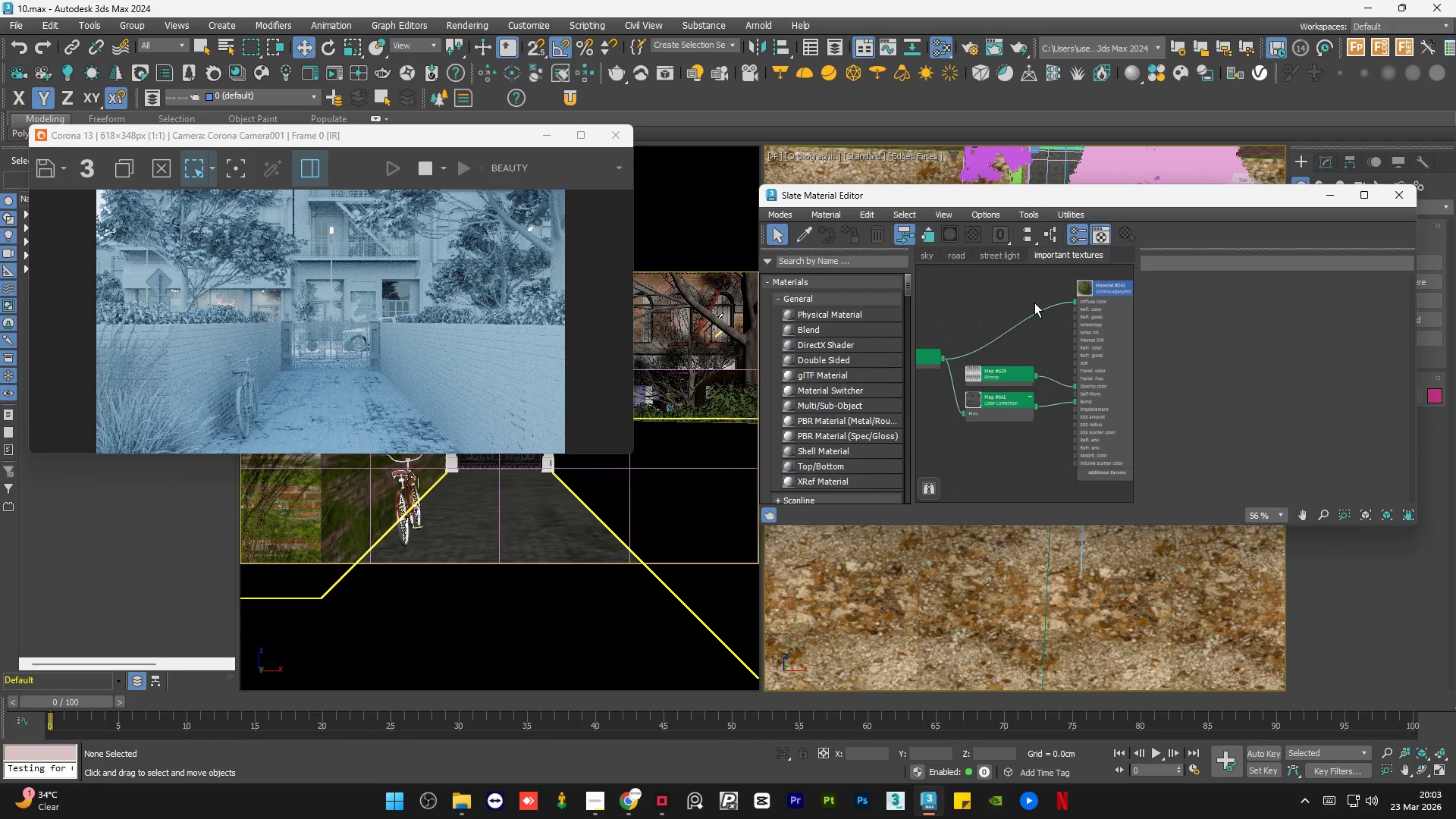 
scroll: coordinate [1063, 365], scroll_direction: down, amount: 3.0
 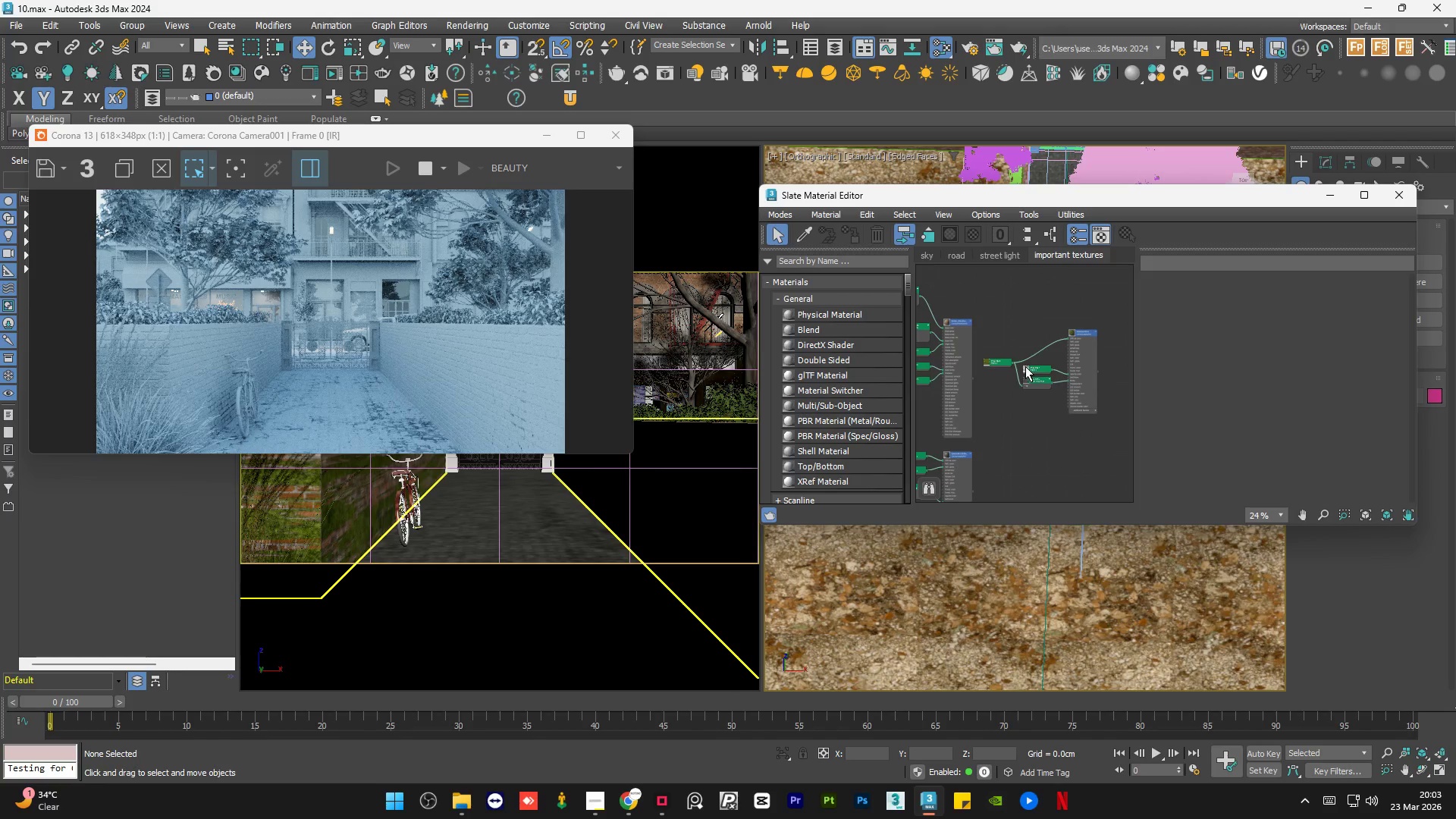 
scroll: coordinate [943, 366], scroll_direction: up, amount: 2.0
 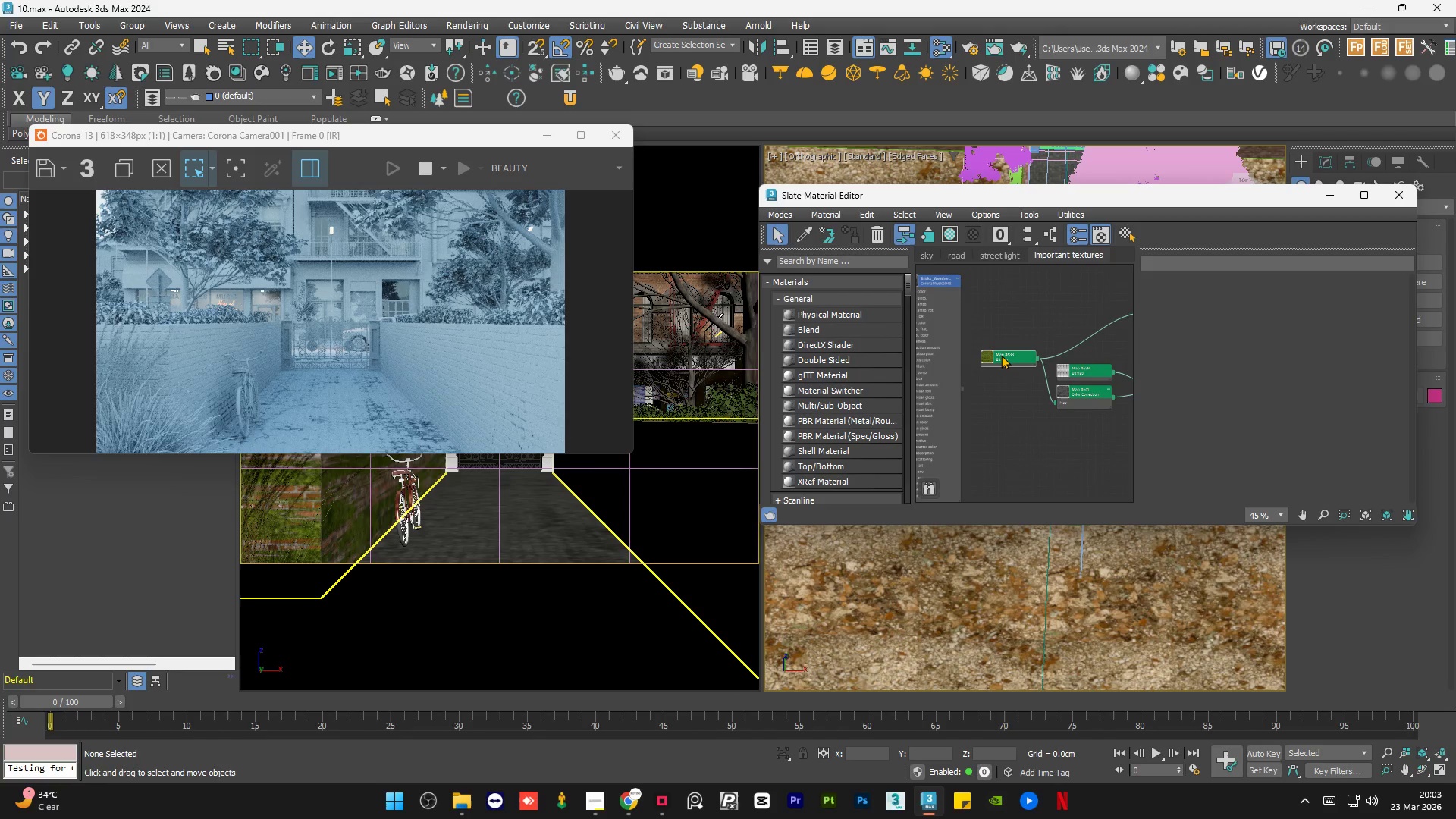 
double_click([1001, 355])
 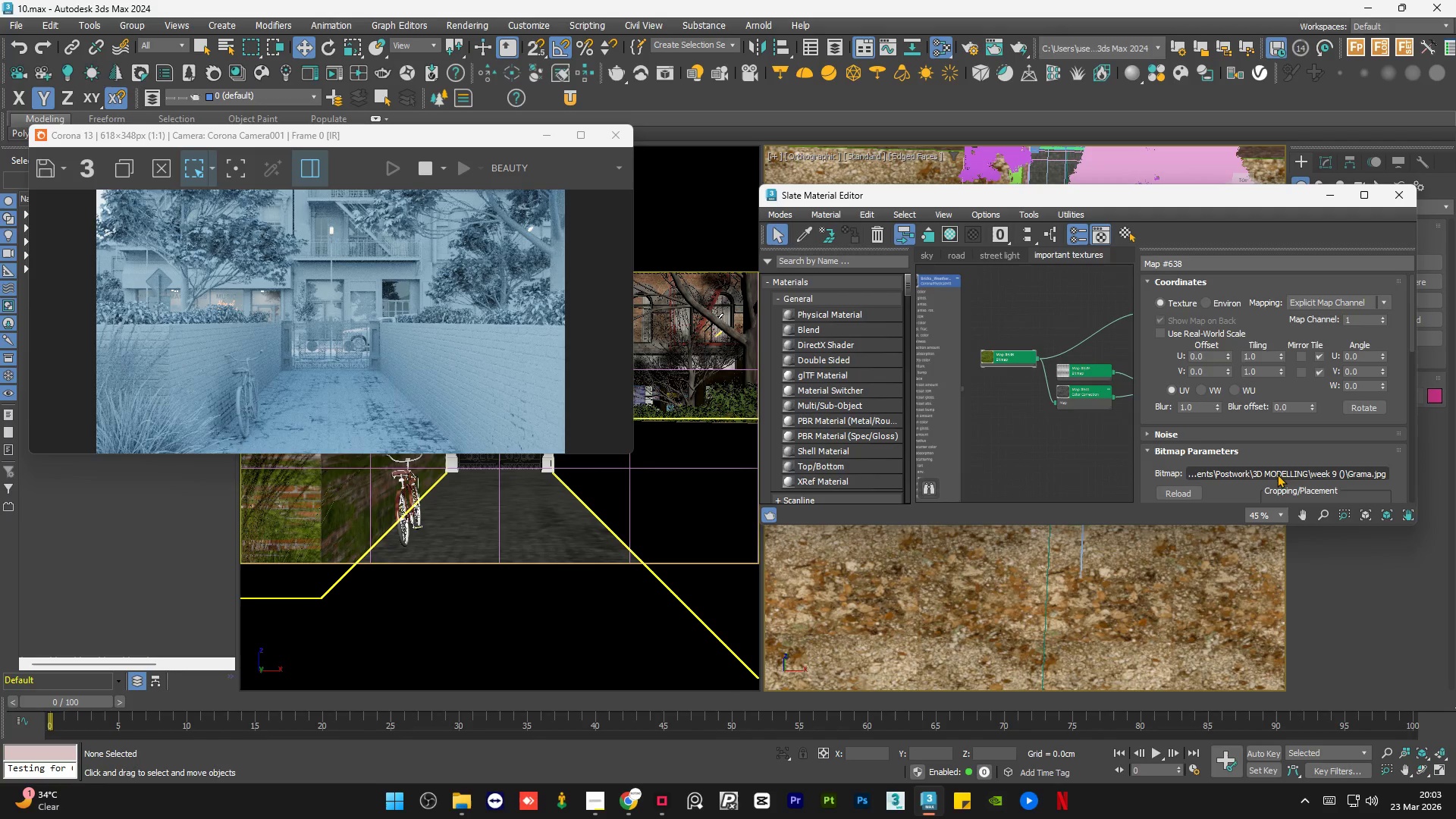 
left_click([1276, 476])
 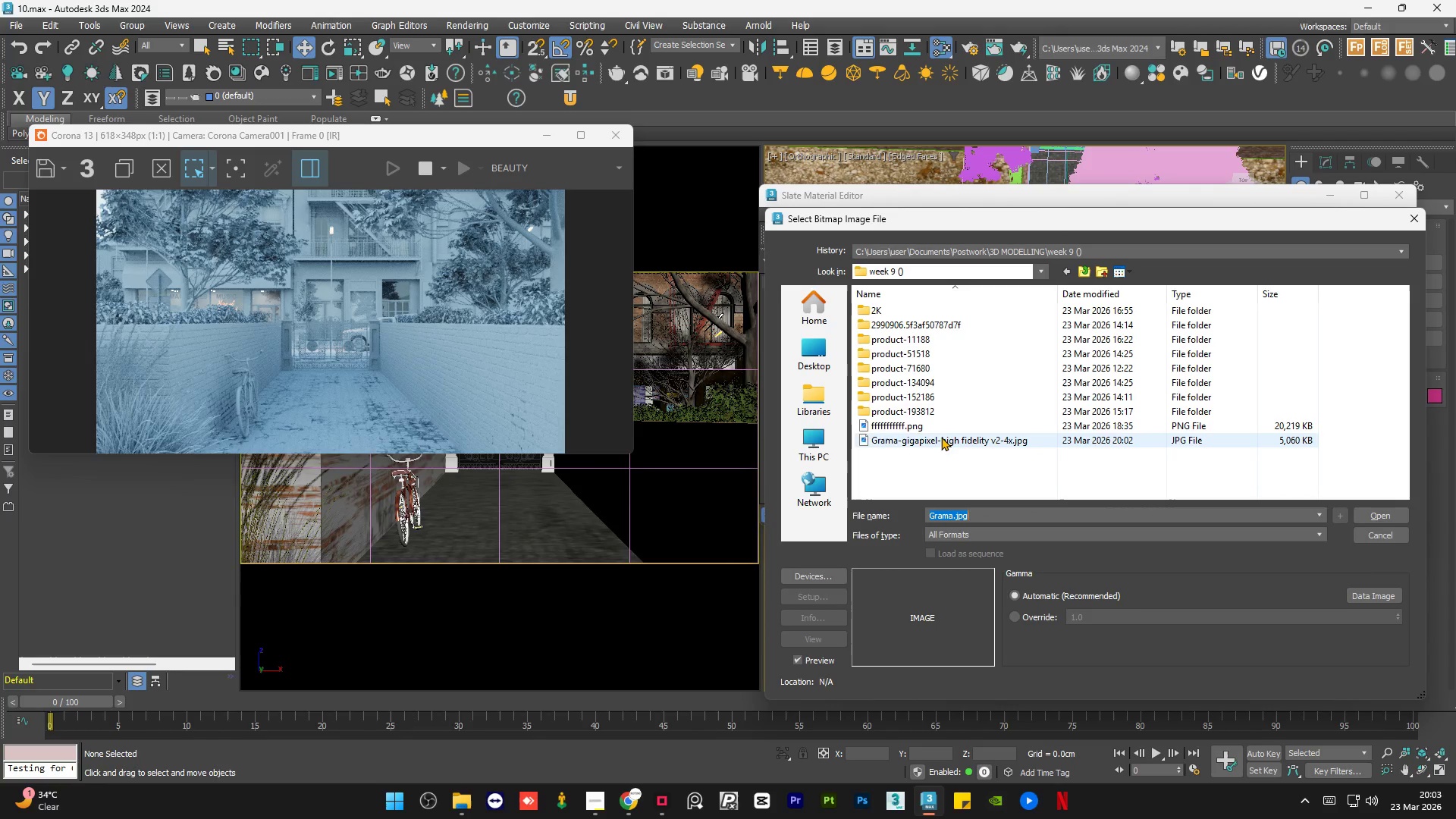 
left_click([930, 440])
 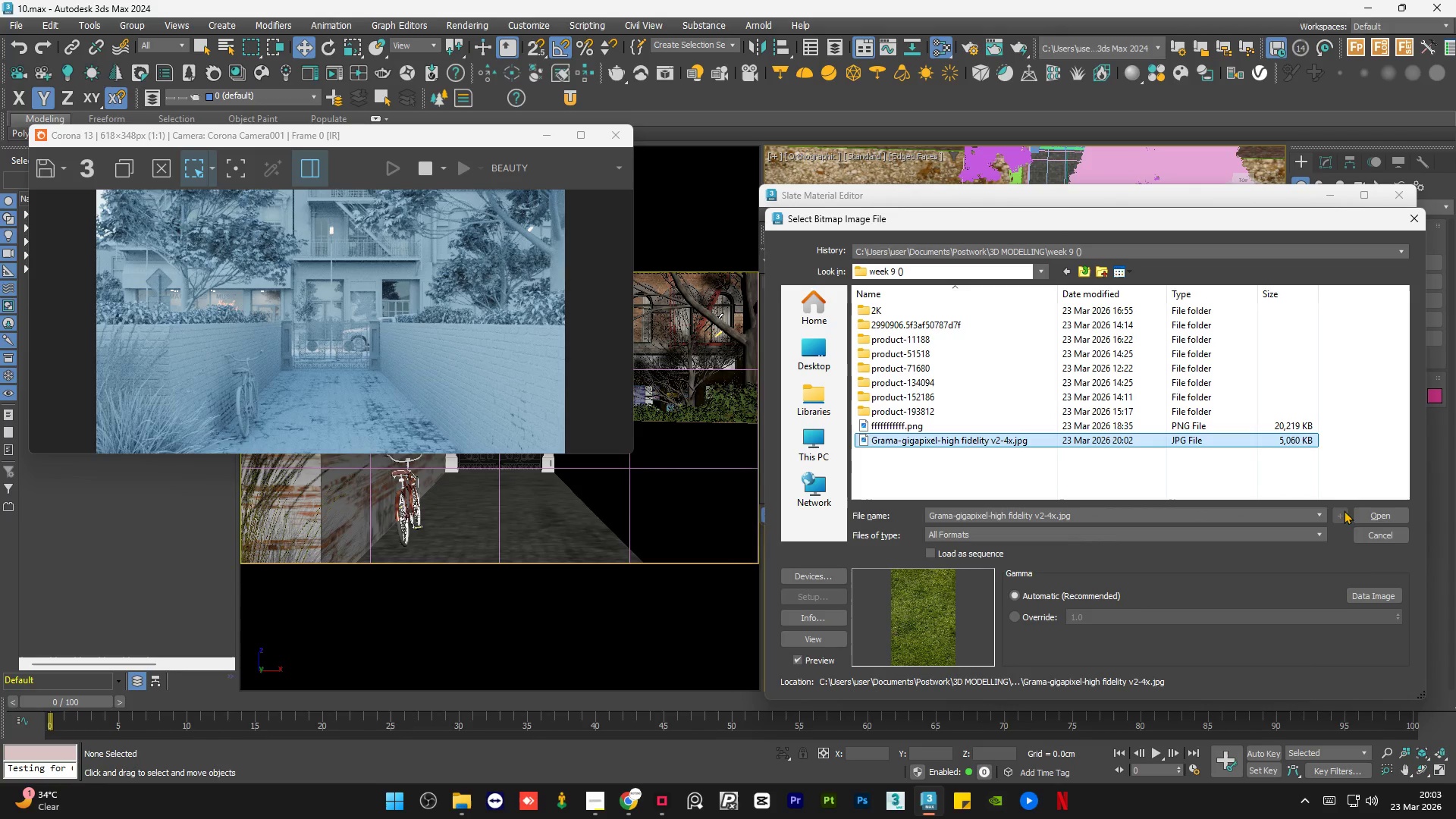 
left_click([1361, 513])
 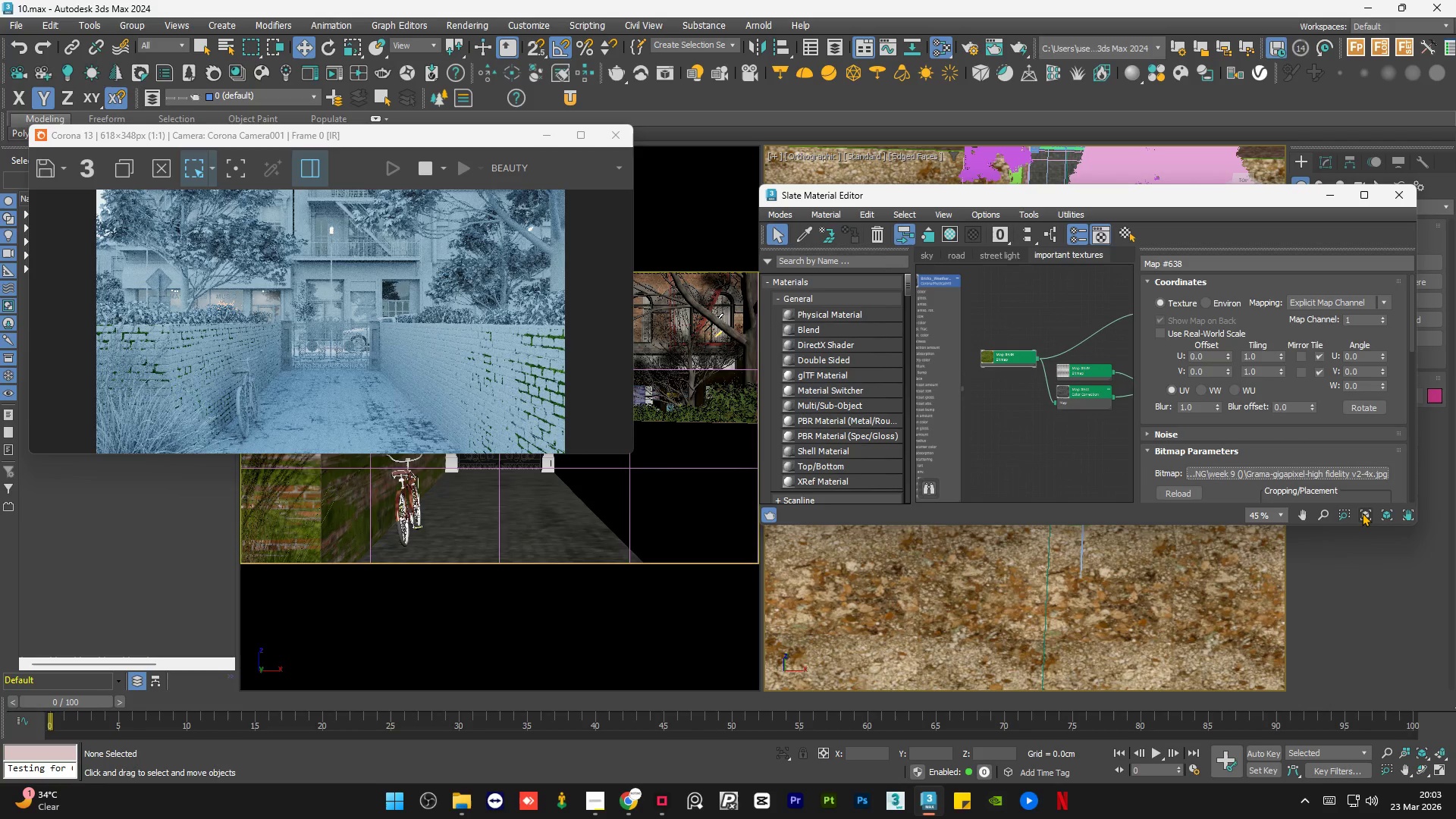 
wait(12.8)
 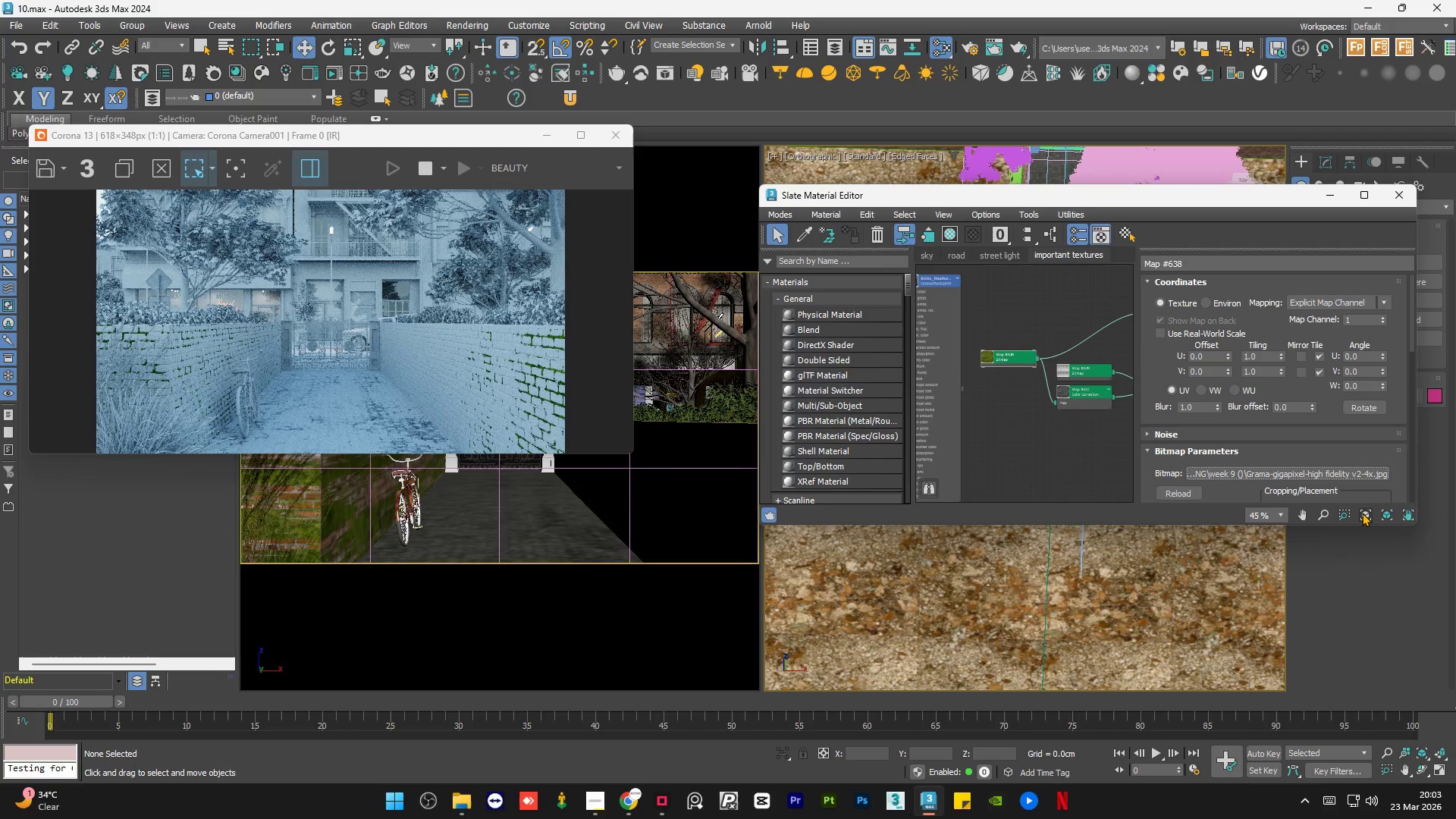 
scroll: coordinate [167, 344], scroll_direction: none, amount: 0.0
 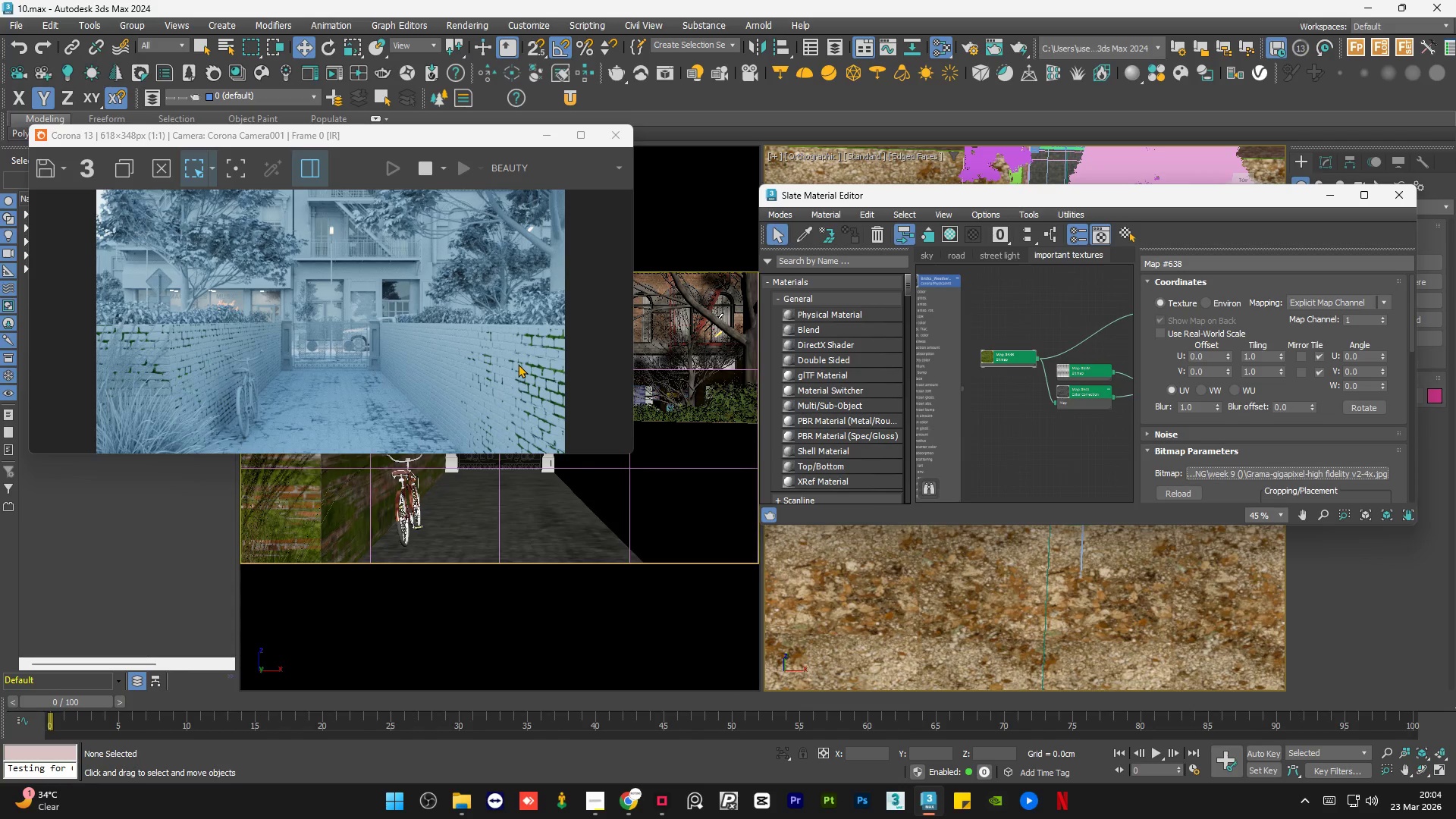 
wait(52.32)
 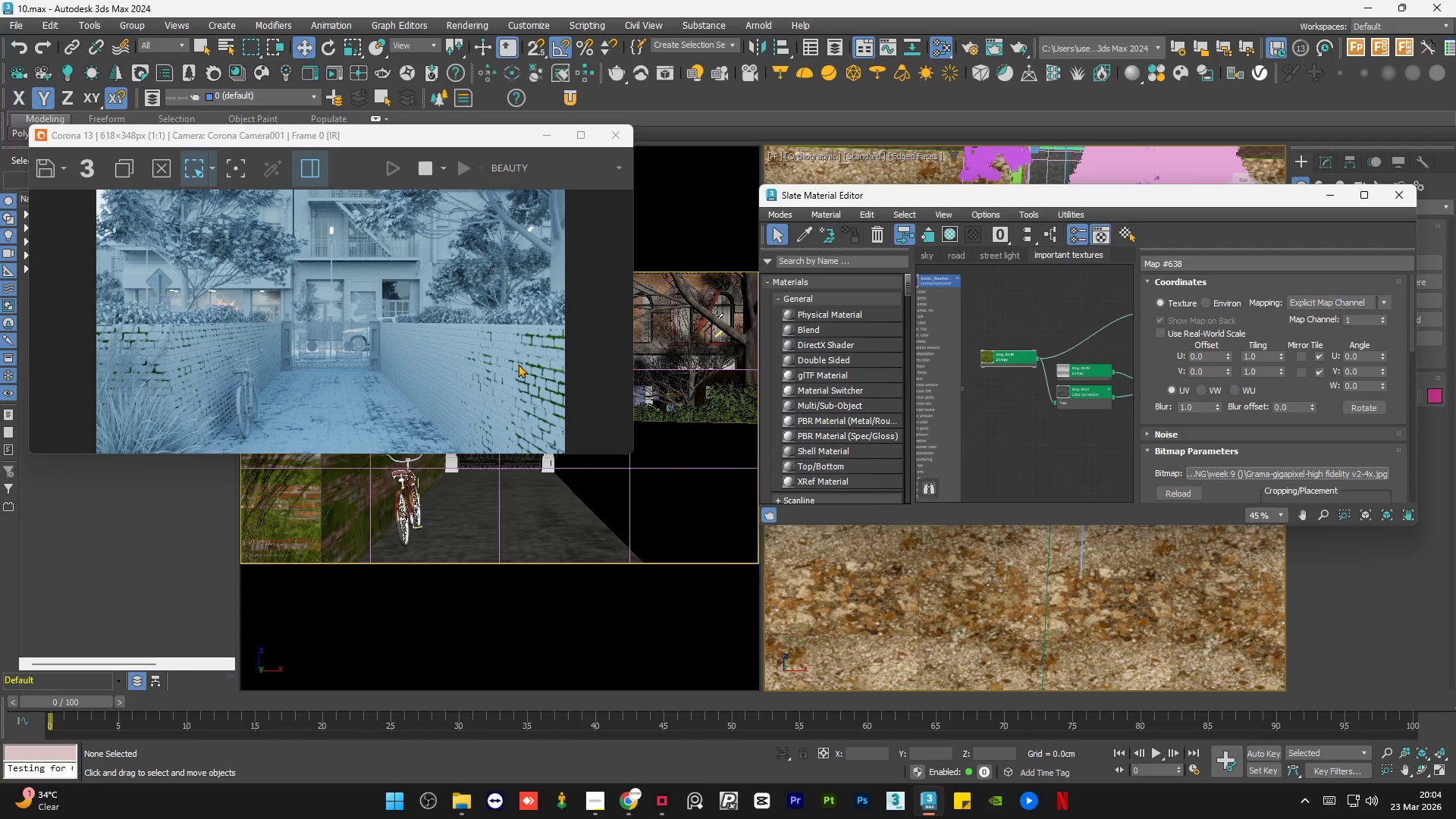 
left_click([546, 128])
 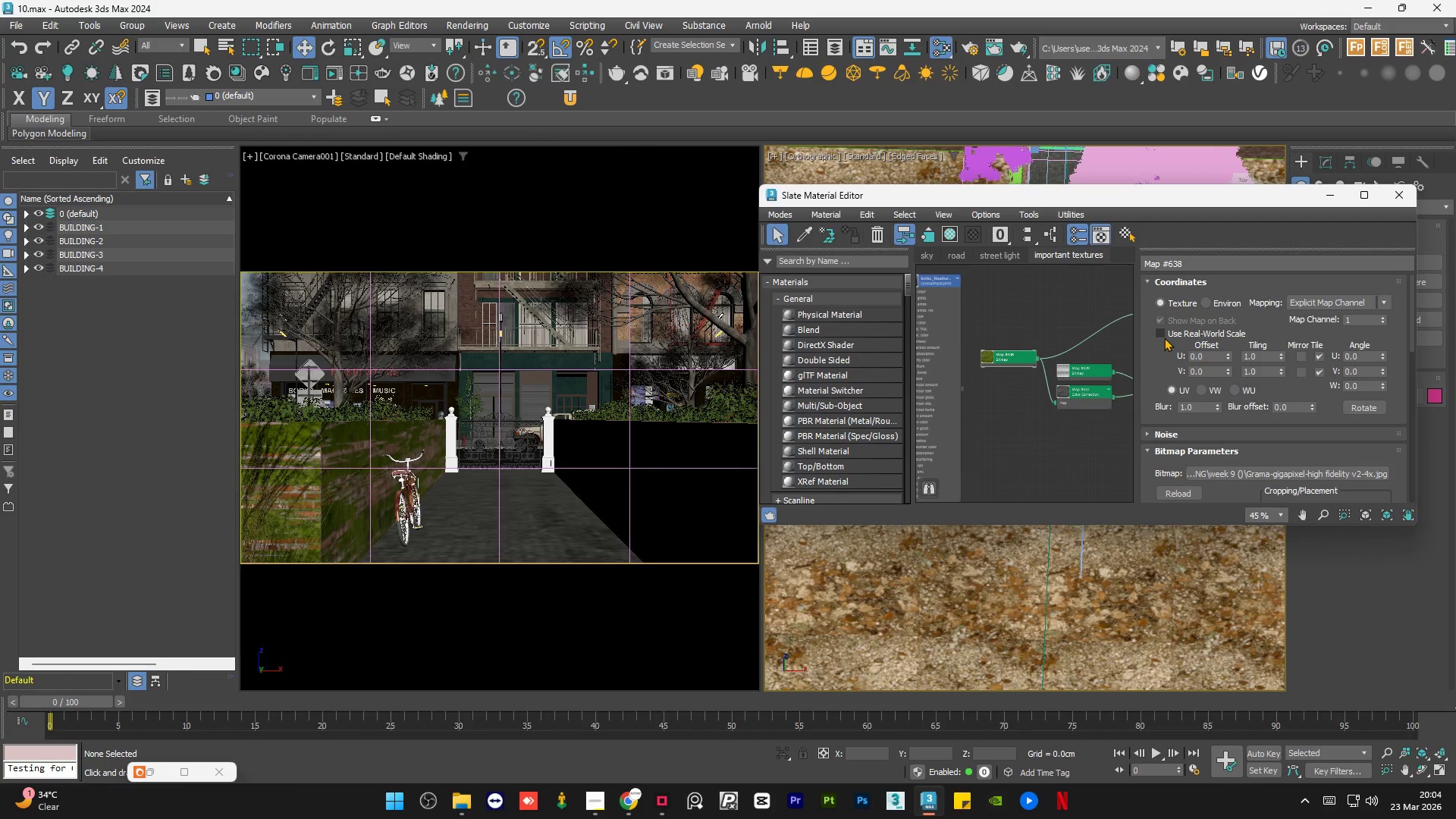 
left_click([1034, 345])
 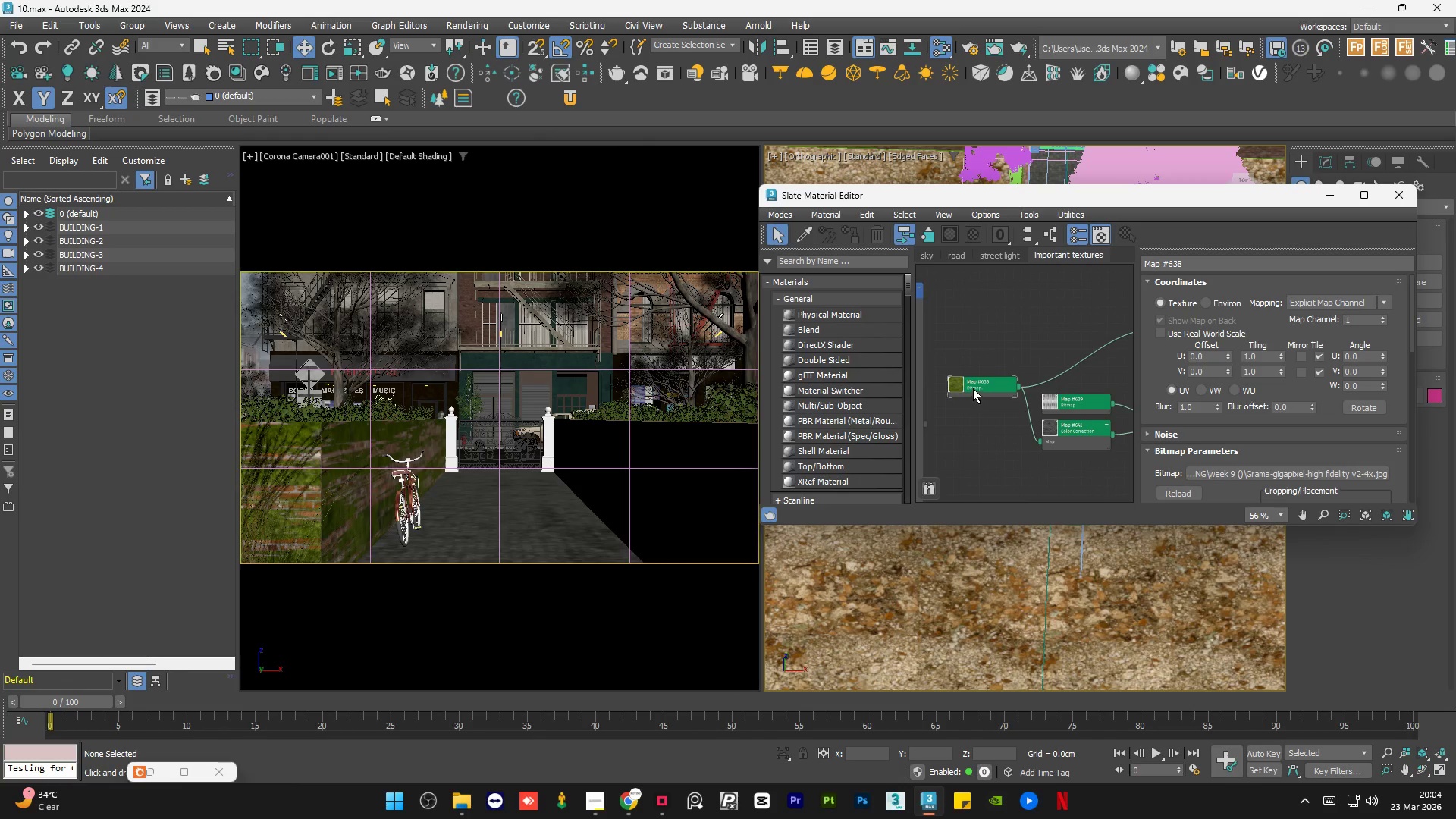 
scroll: coordinate [1034, 345], scroll_direction: up, amount: 1.0
 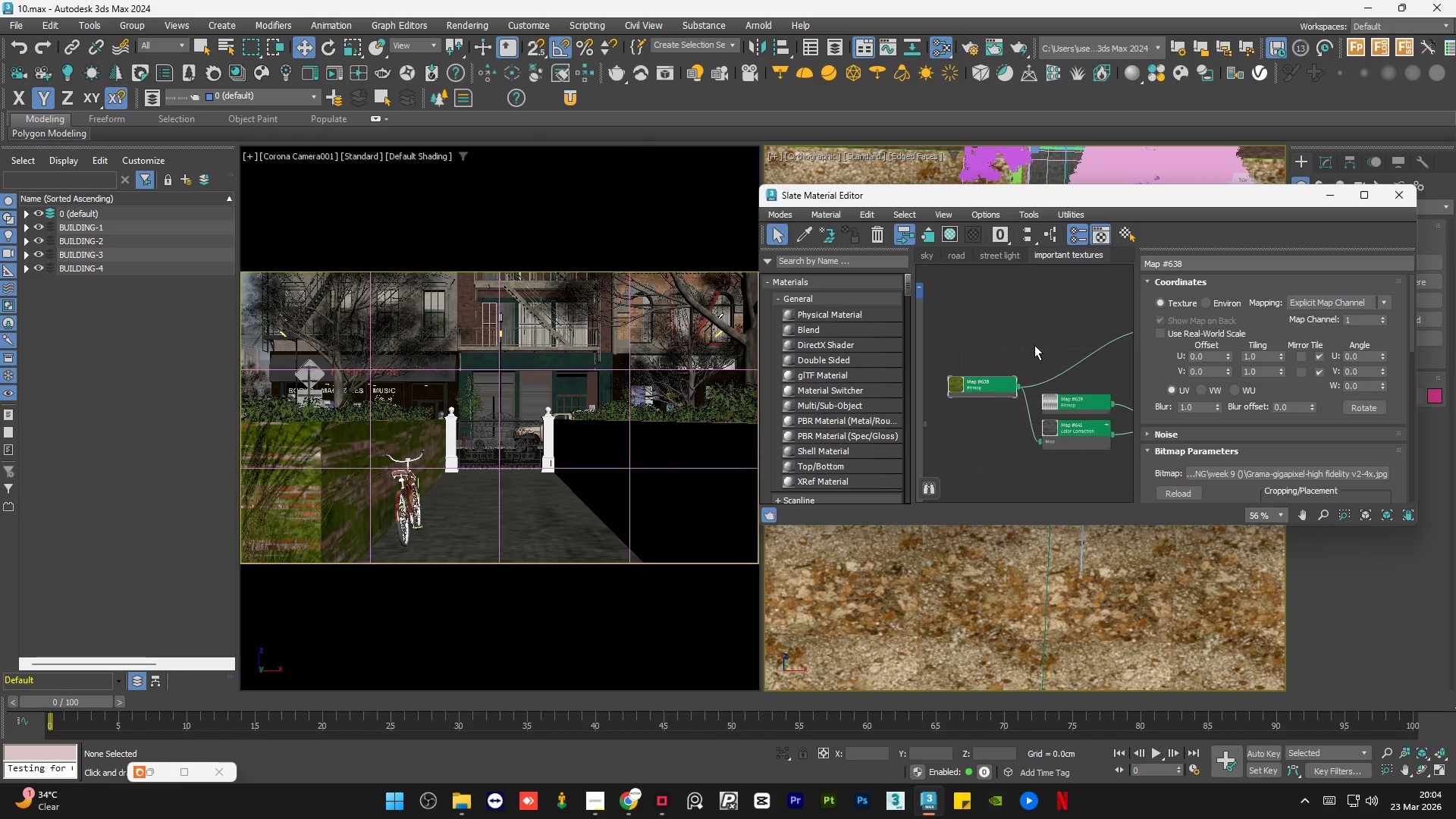 
double_click([973, 388])
 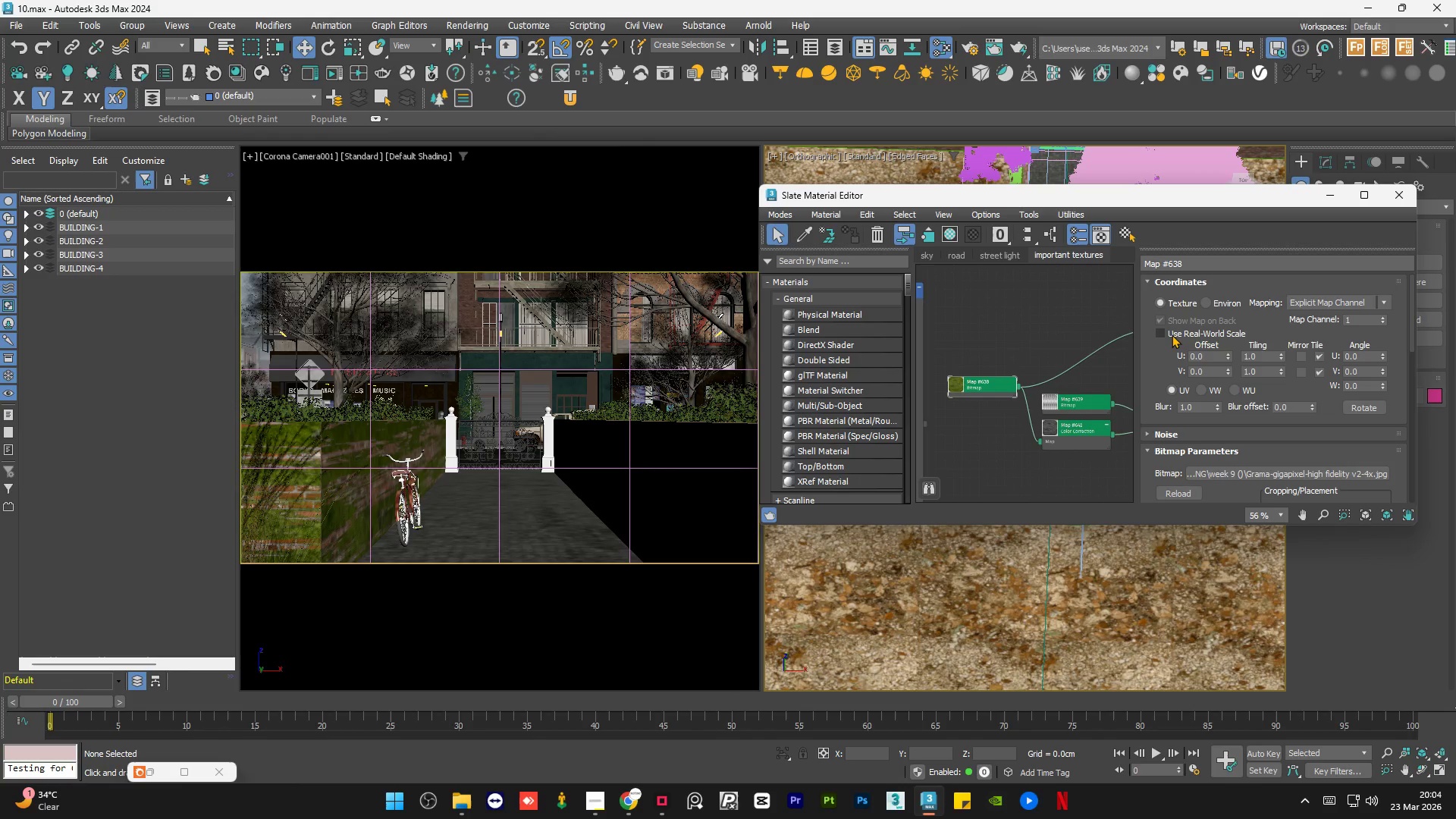 
left_click([1167, 334])
 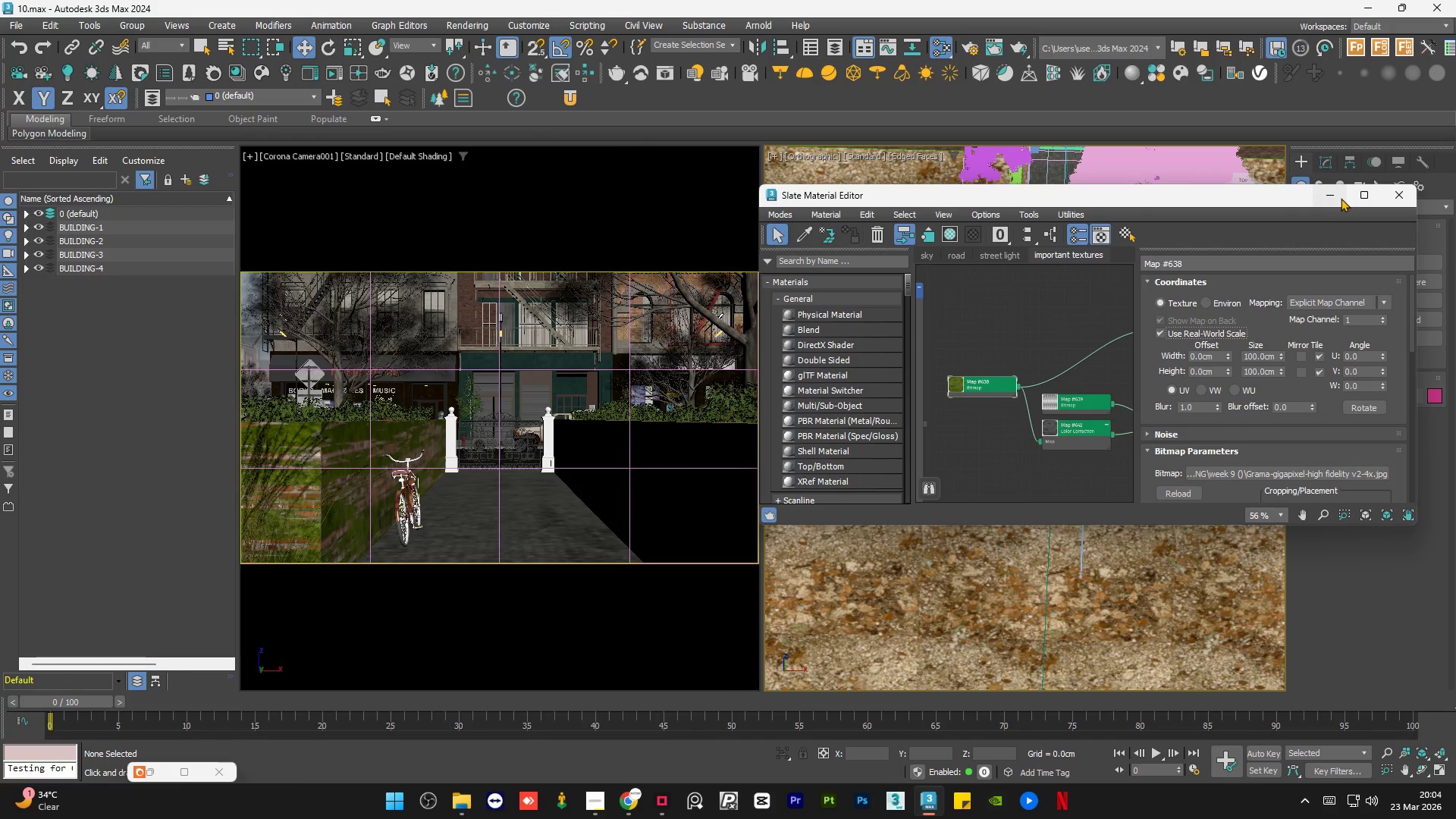 
left_click([1324, 199])
 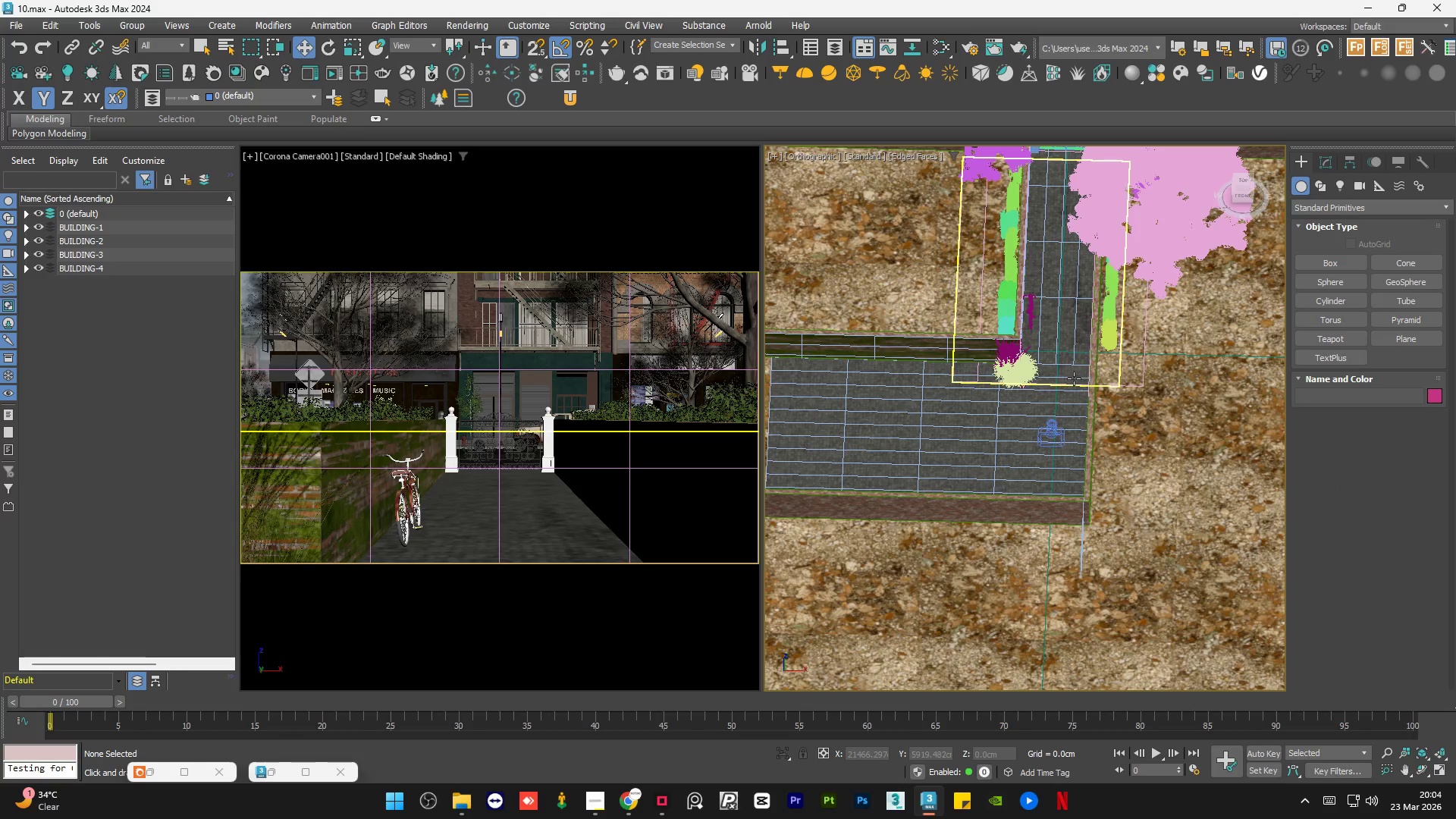 
wait(9.61)
 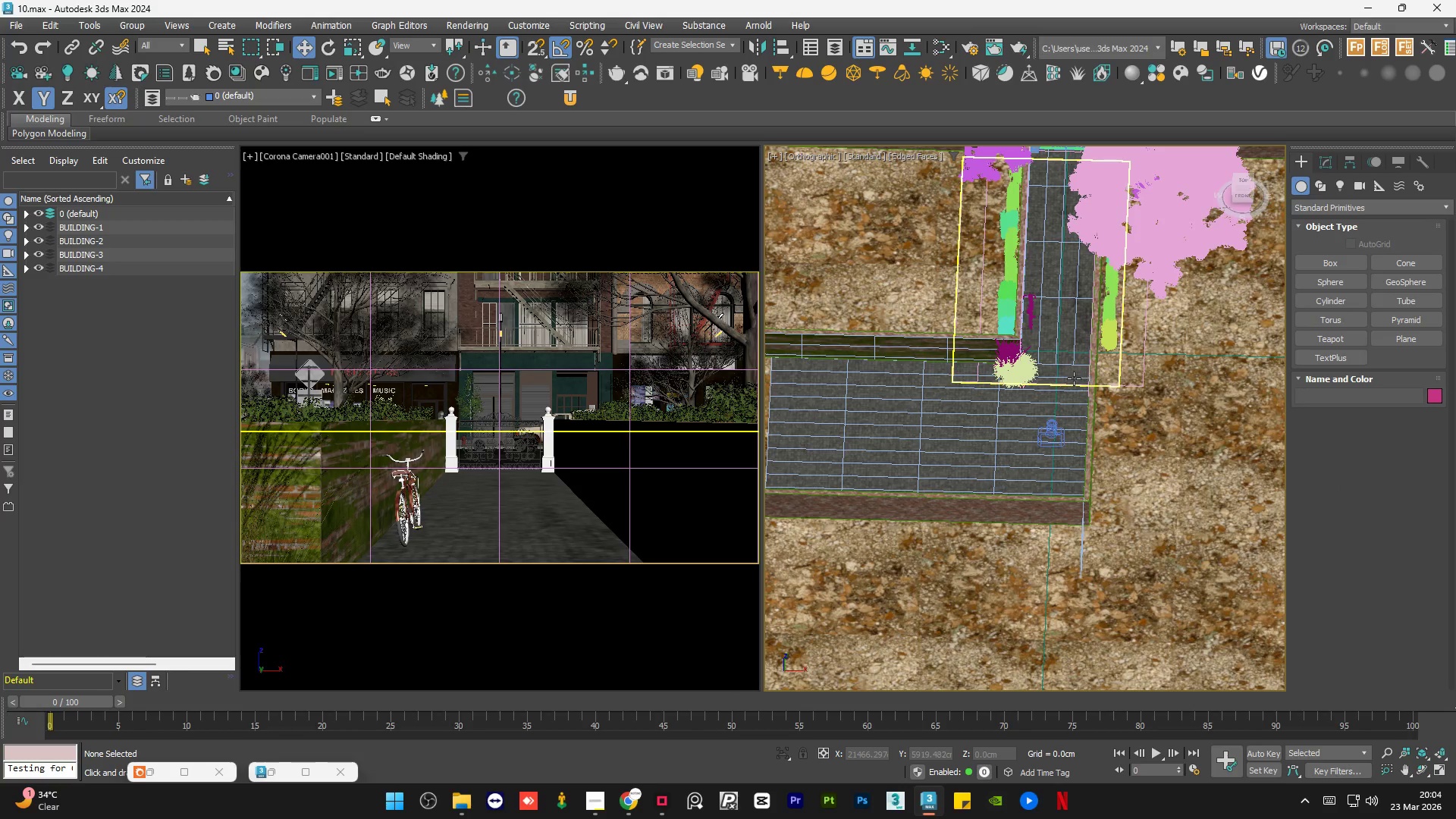 
left_click([600, 801])